 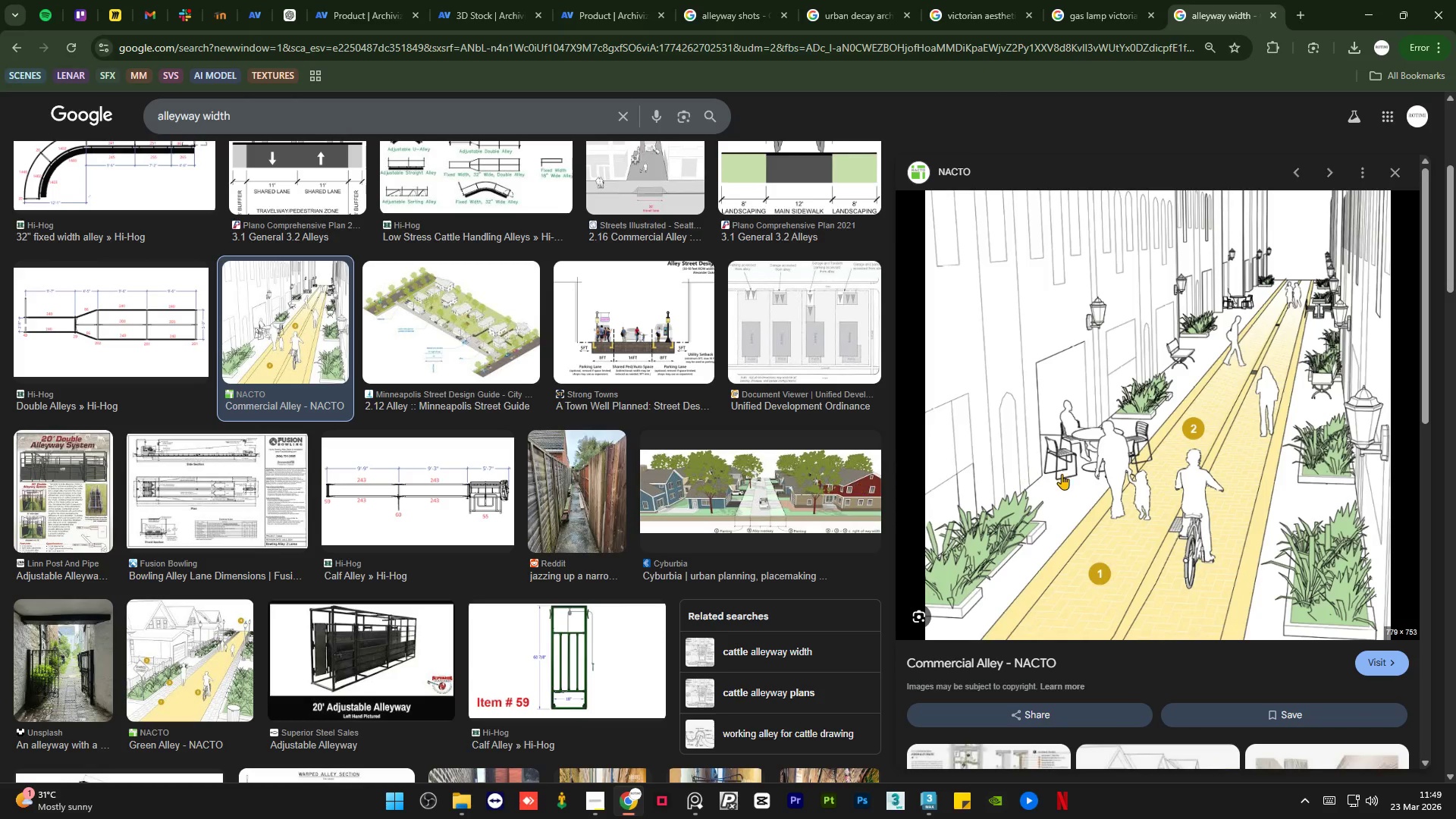 
scroll: coordinate [1084, 450], scroll_direction: up, amount: 1.0
 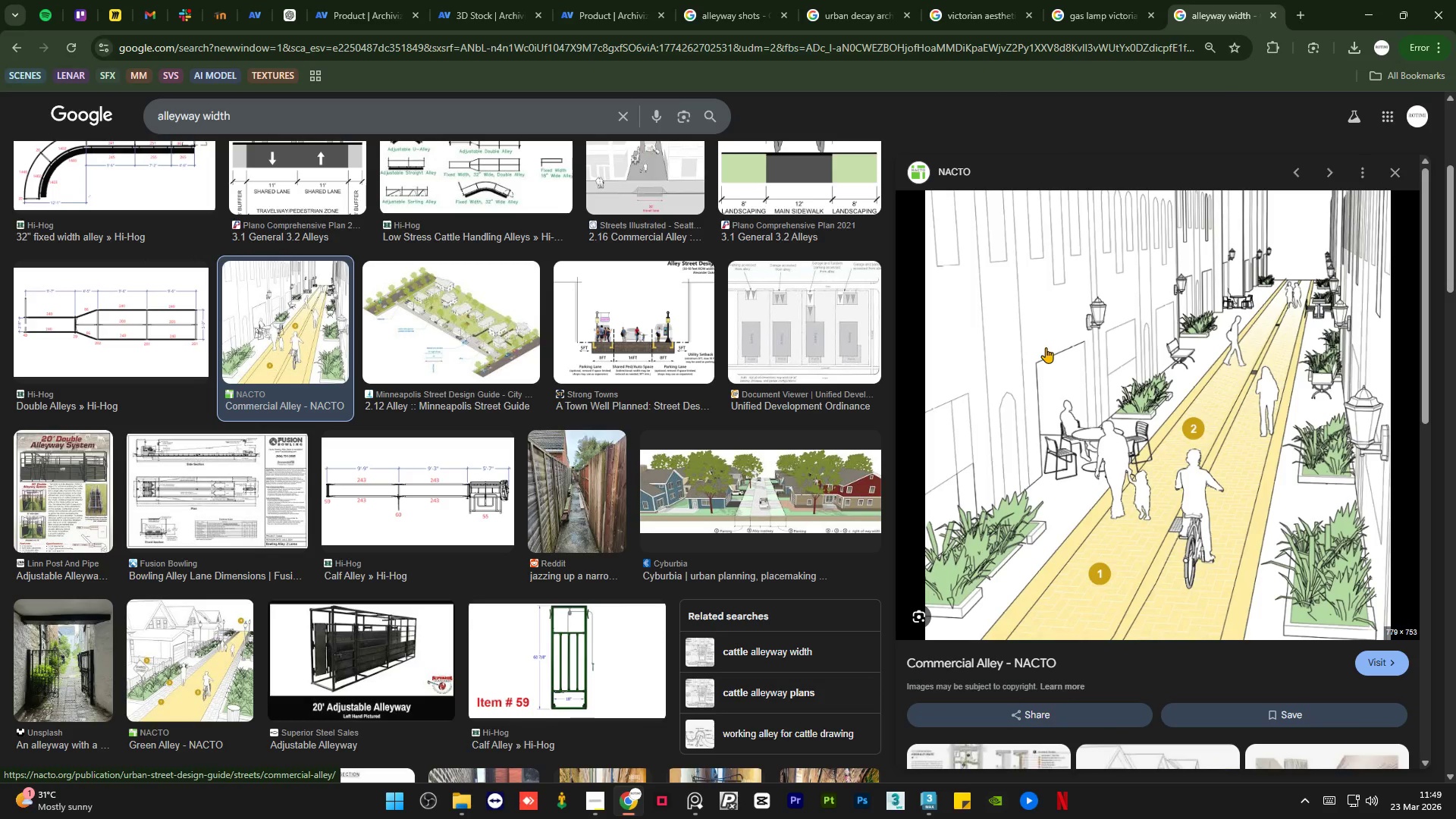 
mouse_move([1272, 0])
 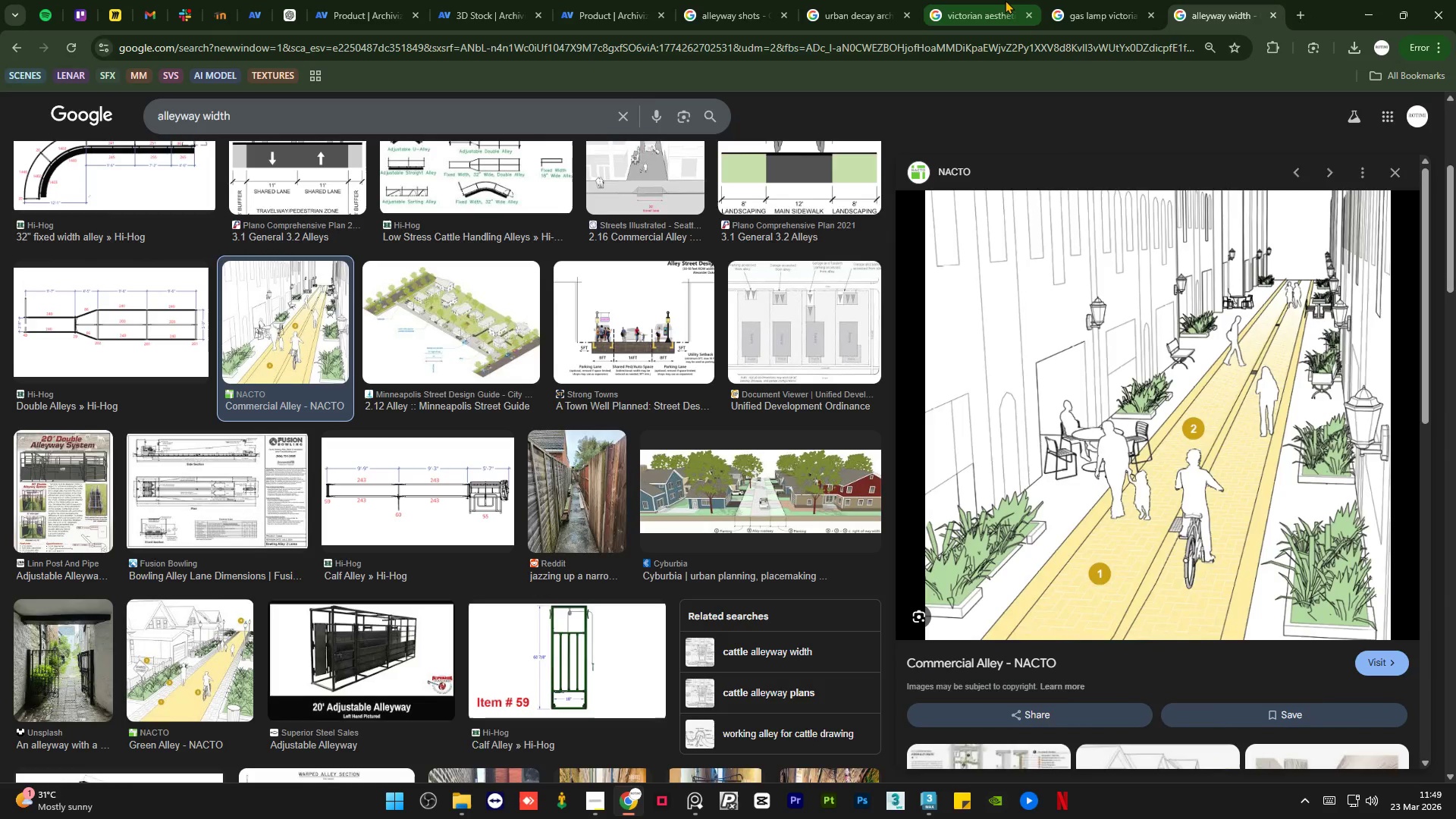 
left_click([1005, 0])
 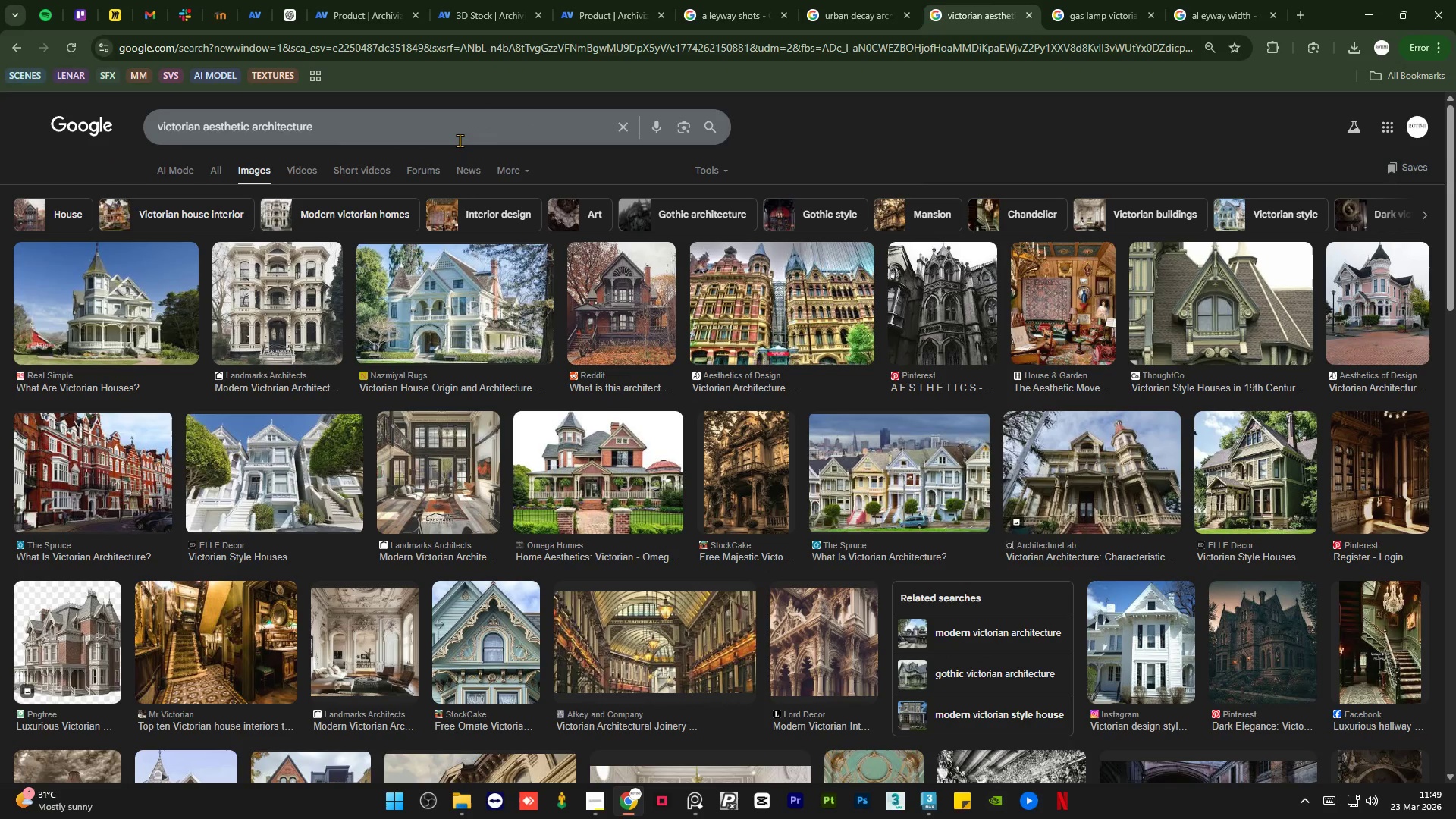 
left_click([460, 140])
 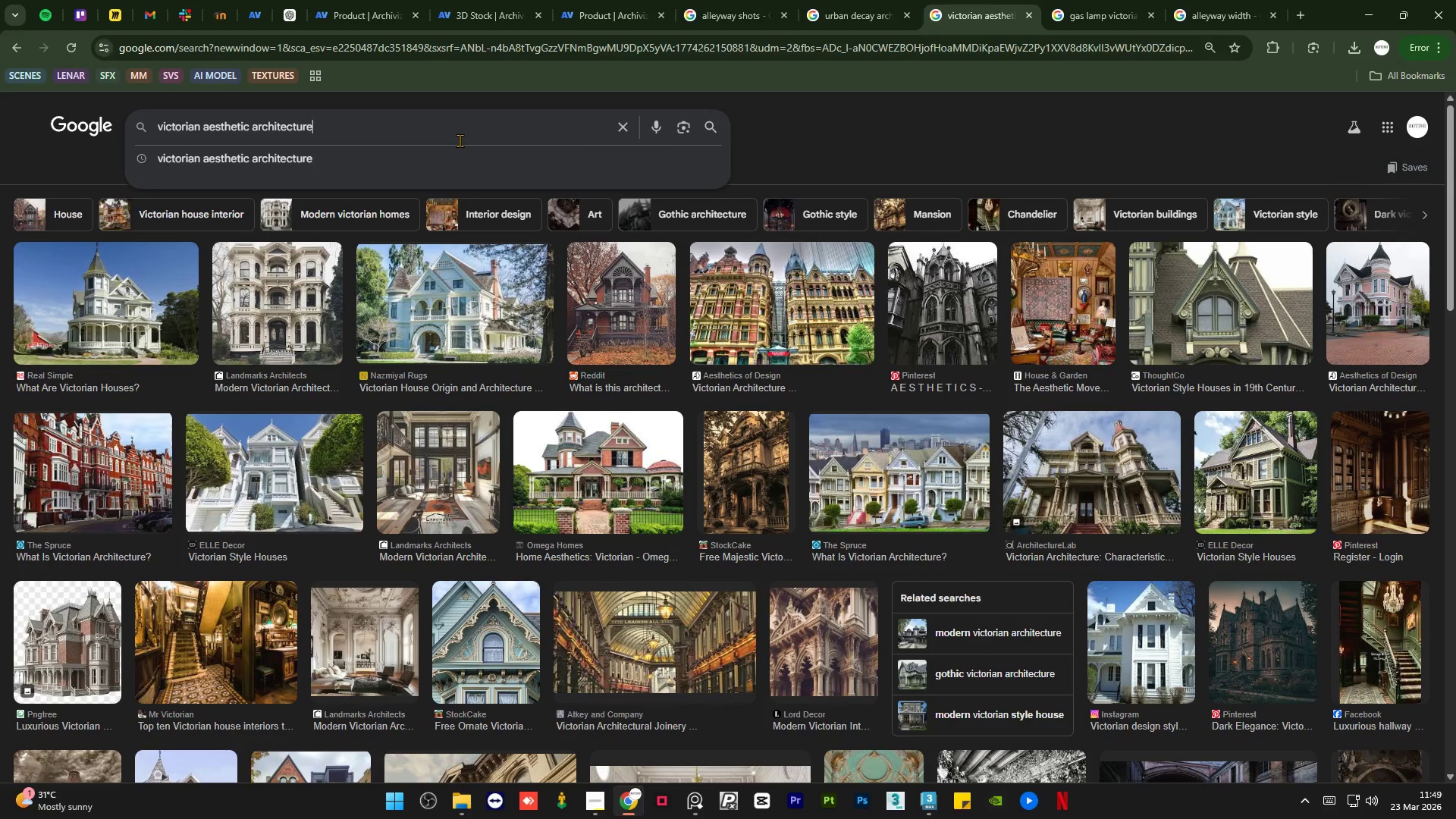 
hold_key(key=Backspace, duration=0.78)
 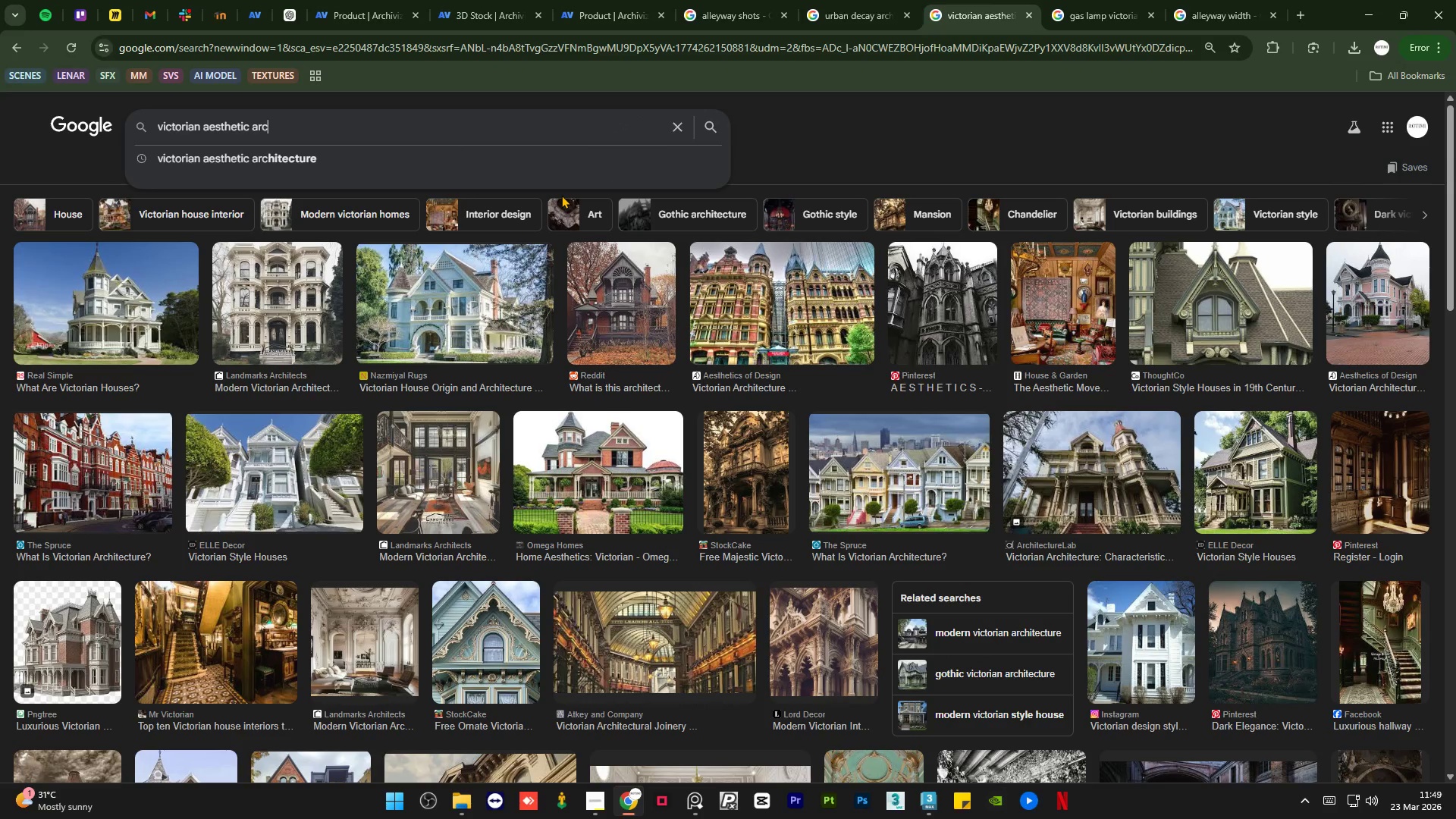 
hold_key(key=Backspace, duration=0.81)
 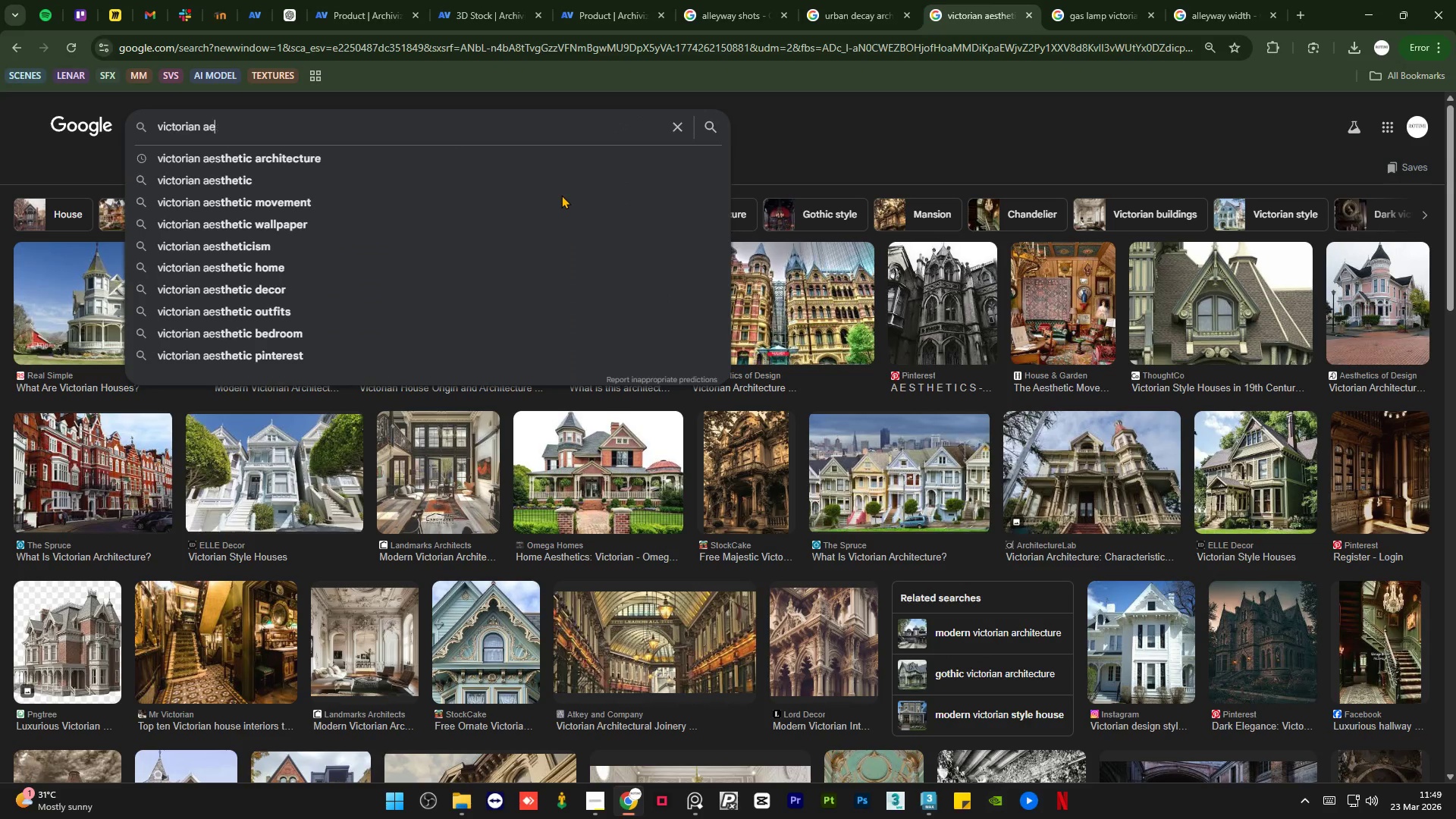 
key(Backspace)
key(Backspace)
type(lleyway)
 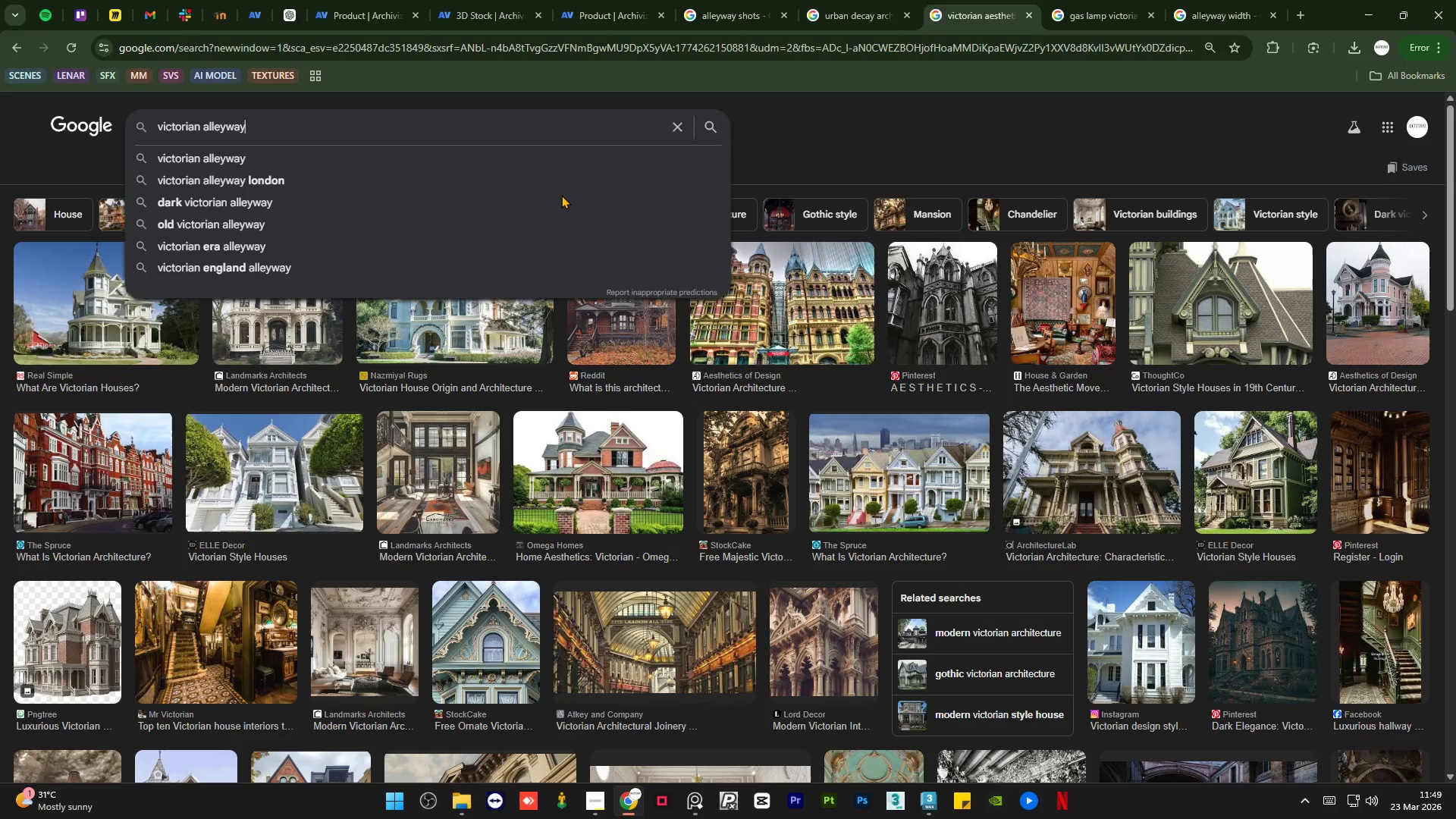 
key(Enter)
 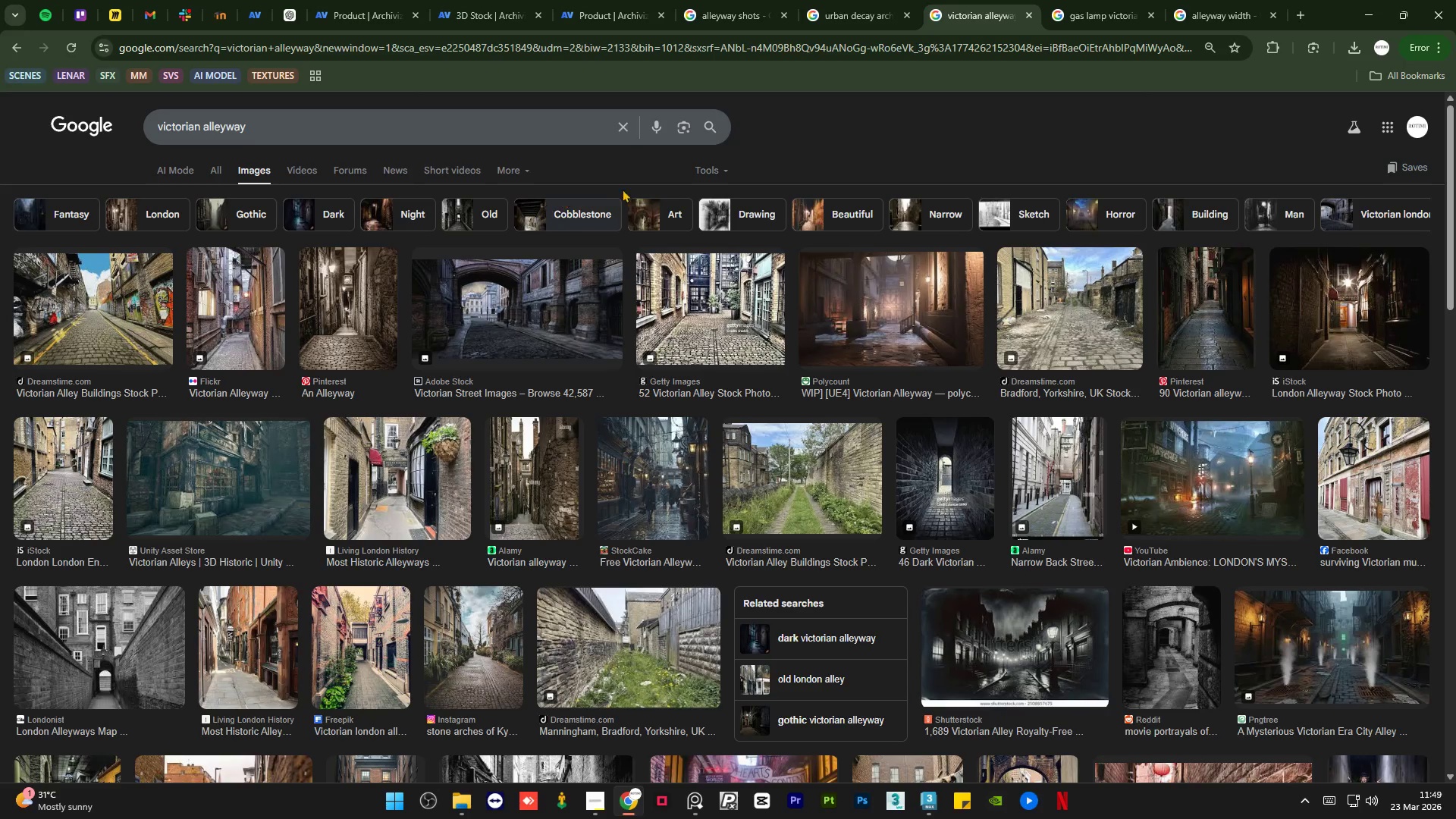 
wait(8.19)
 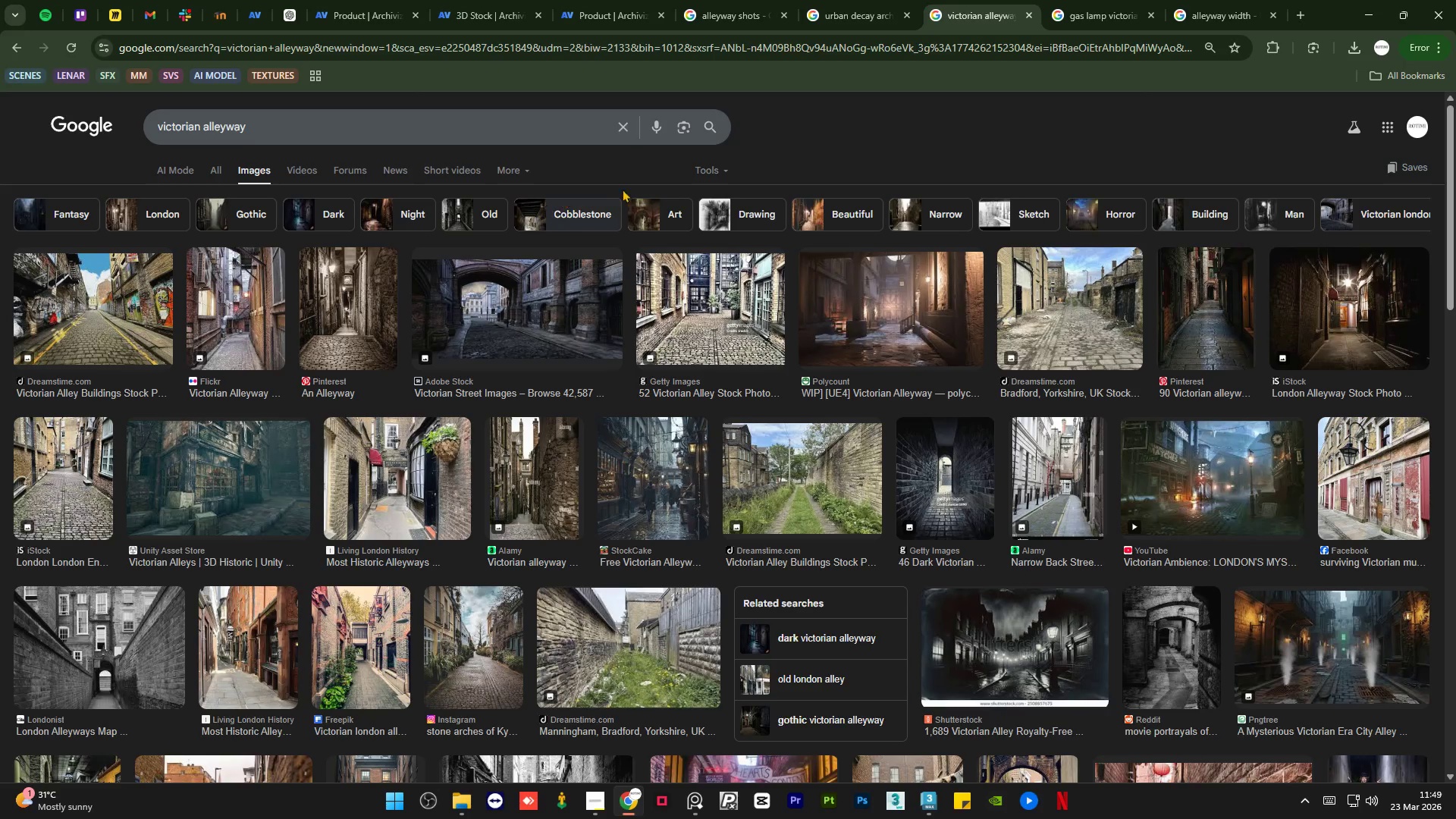 
scroll: coordinate [541, 357], scroll_direction: down, amount: 2.0
 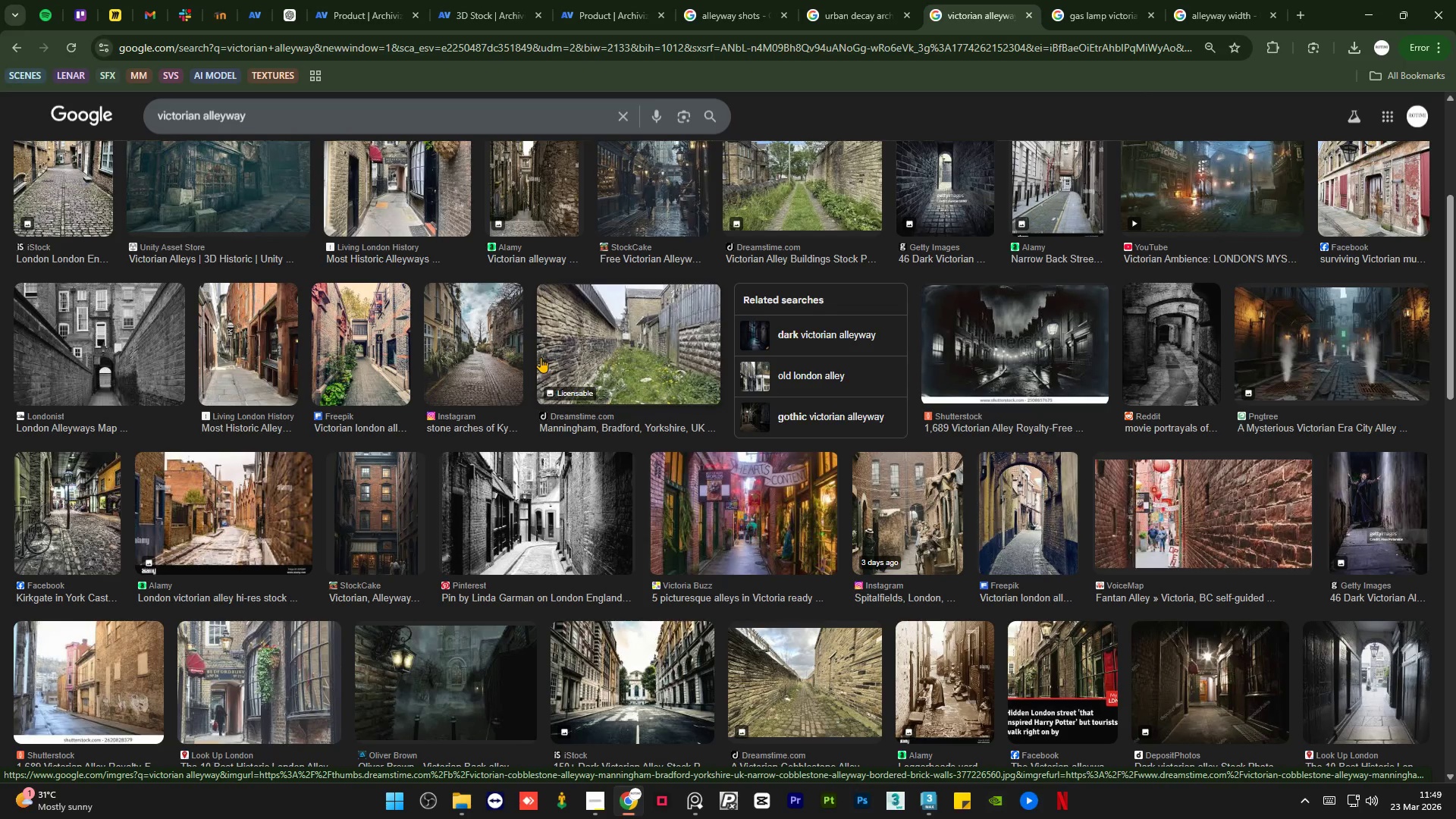 
left_click([591, 802])